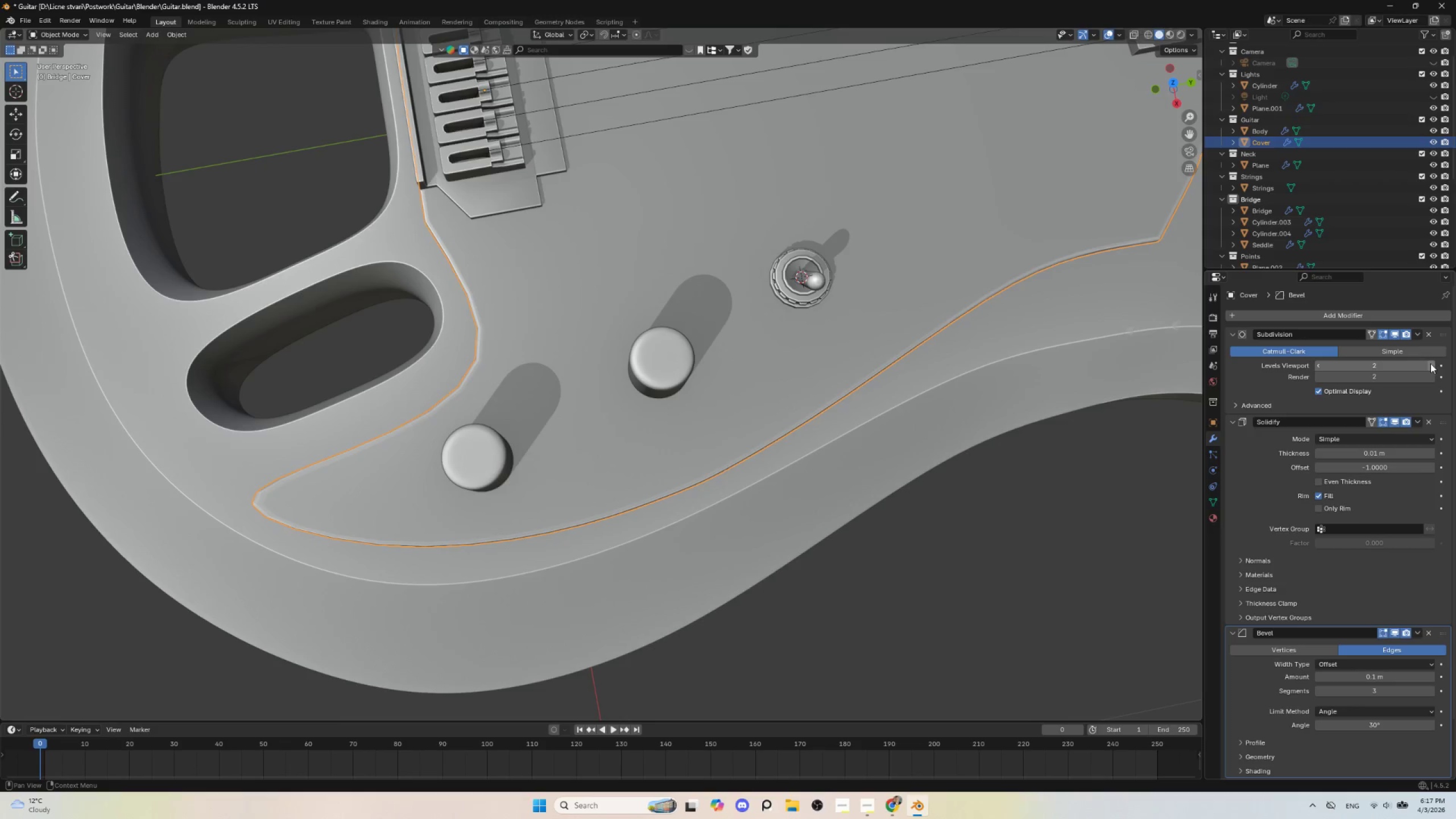 
left_click([1430, 363])
 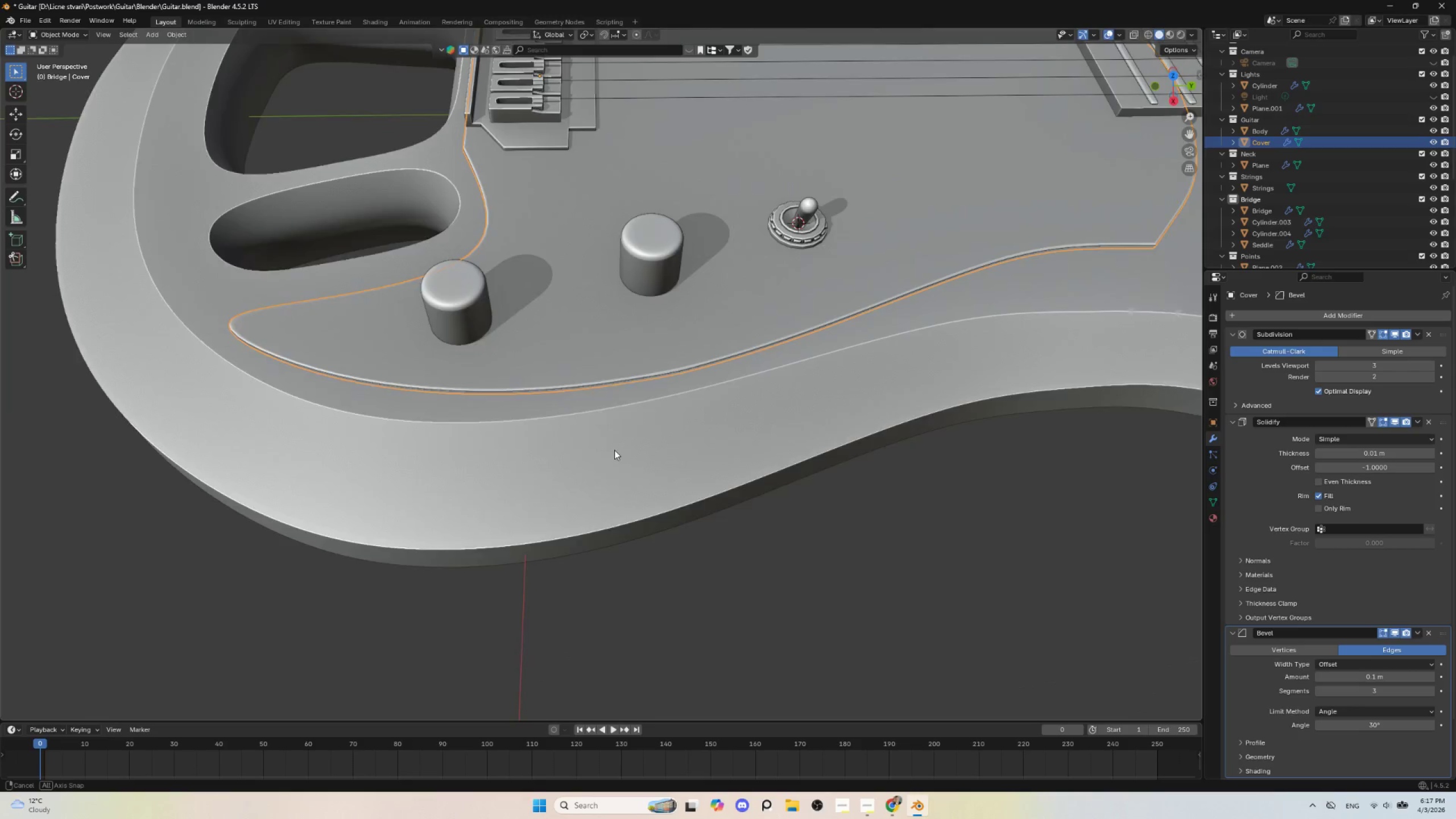 
hold_key(key=ShiftLeft, duration=1.16)
 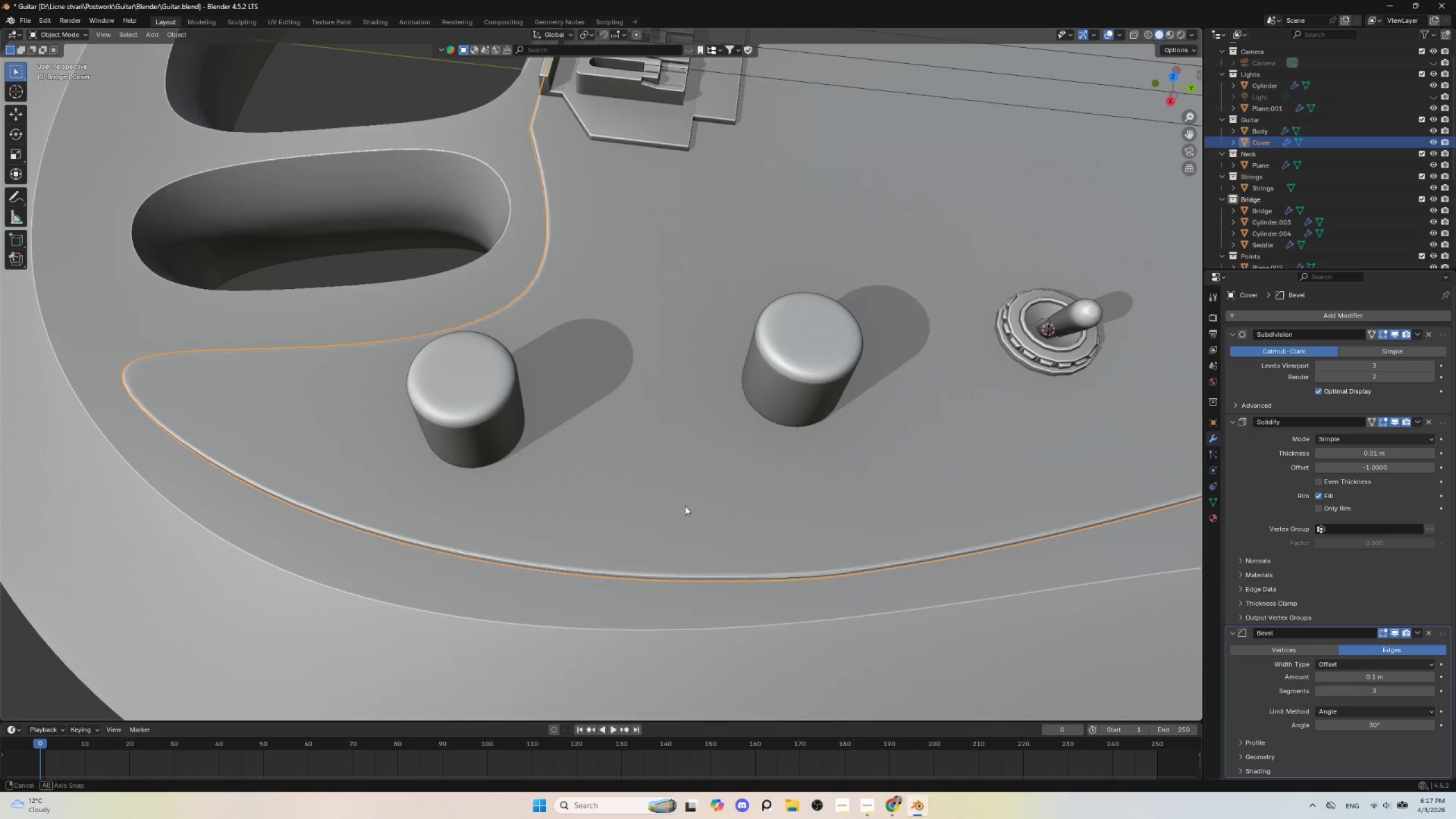 
scroll: coordinate [615, 435], scroll_direction: up, amount: 2.0
 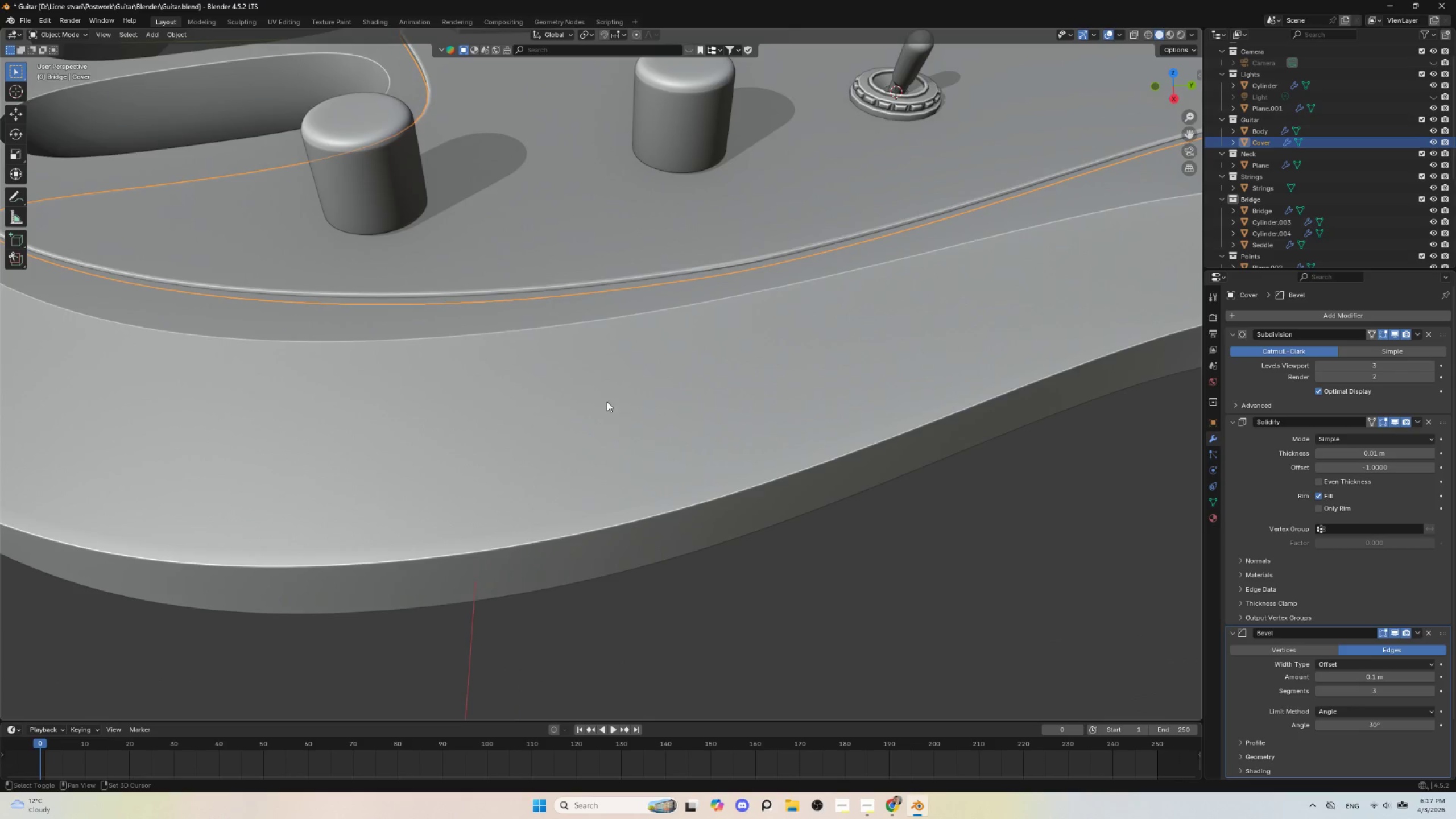 
hold_key(key=AltLeft, duration=0.72)
 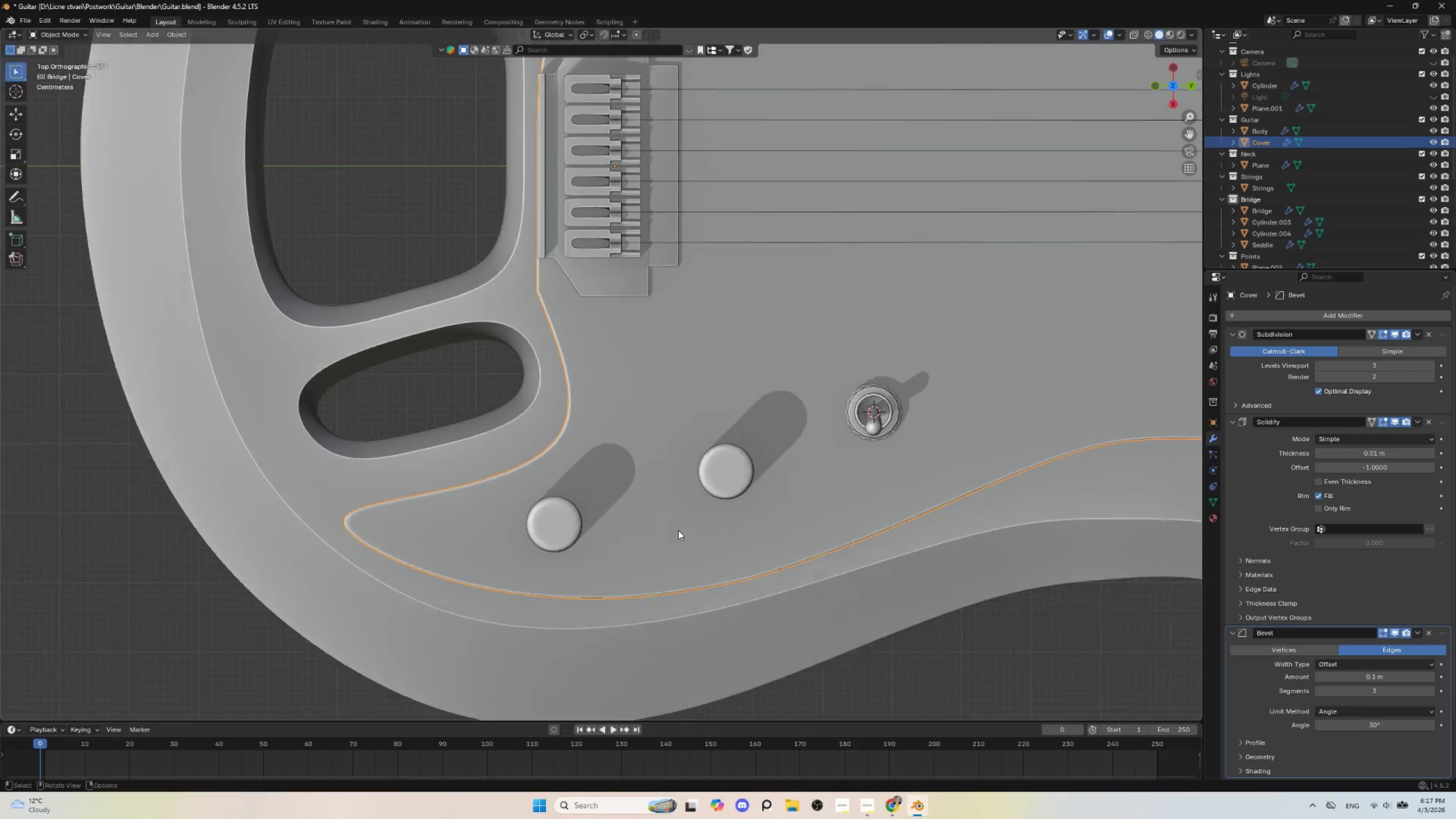 
left_click([891, 539])
 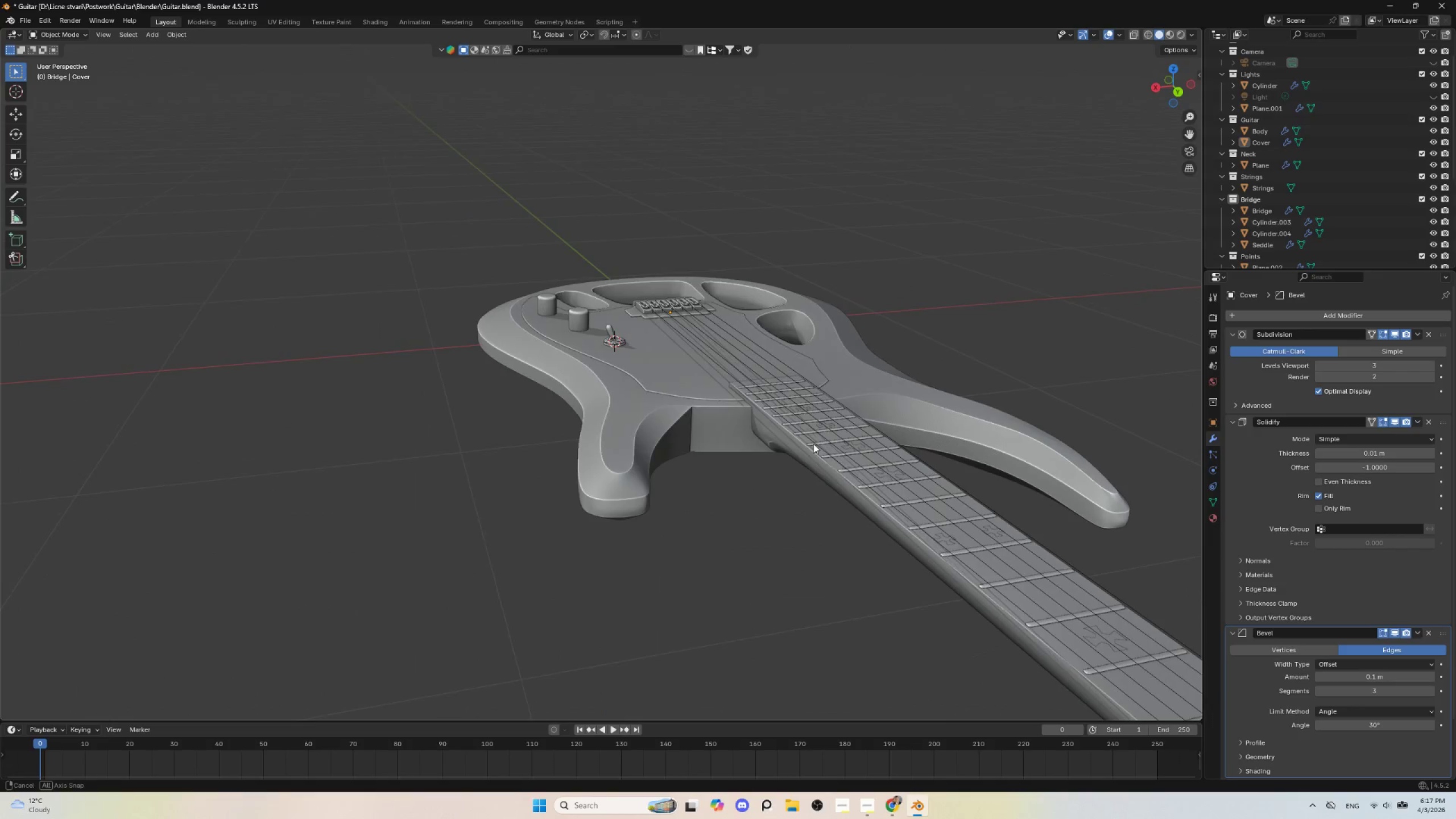 
scroll: coordinate [675, 530], scroll_direction: down, amount: 6.0
 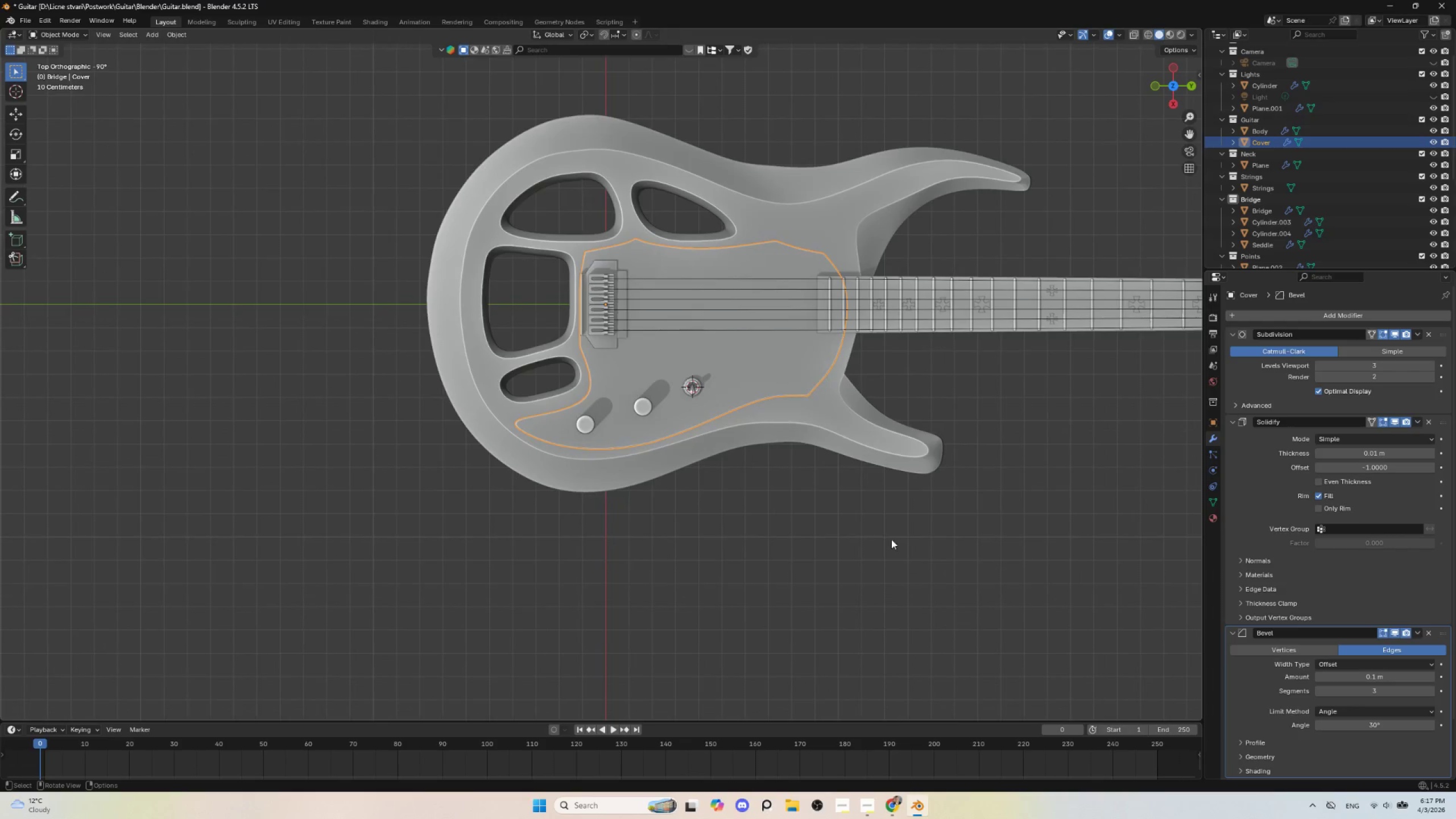 
scroll: coordinate [802, 494], scroll_direction: up, amount: 3.0
 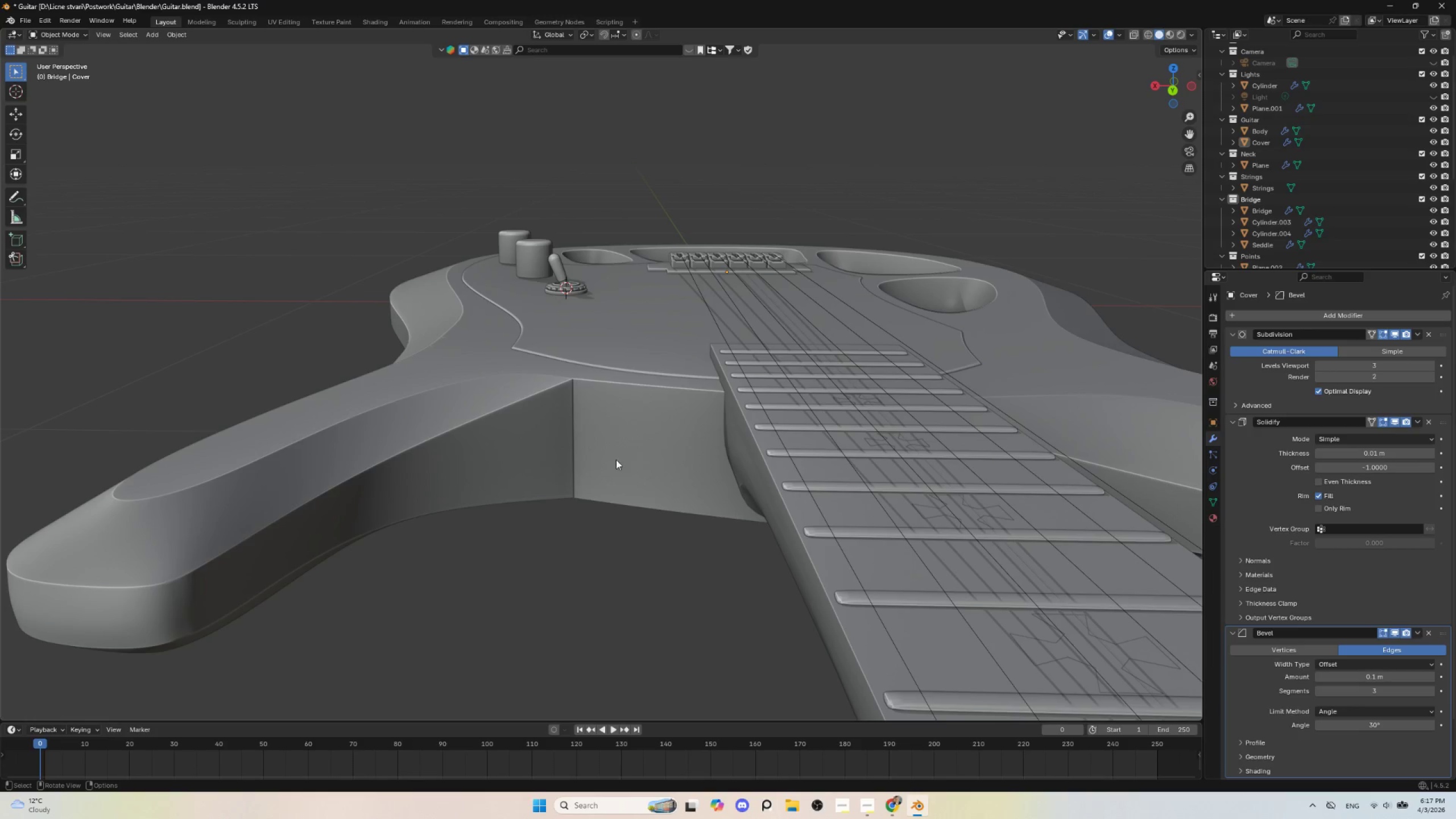 
scroll: coordinate [614, 477], scroll_direction: down, amount: 5.0
 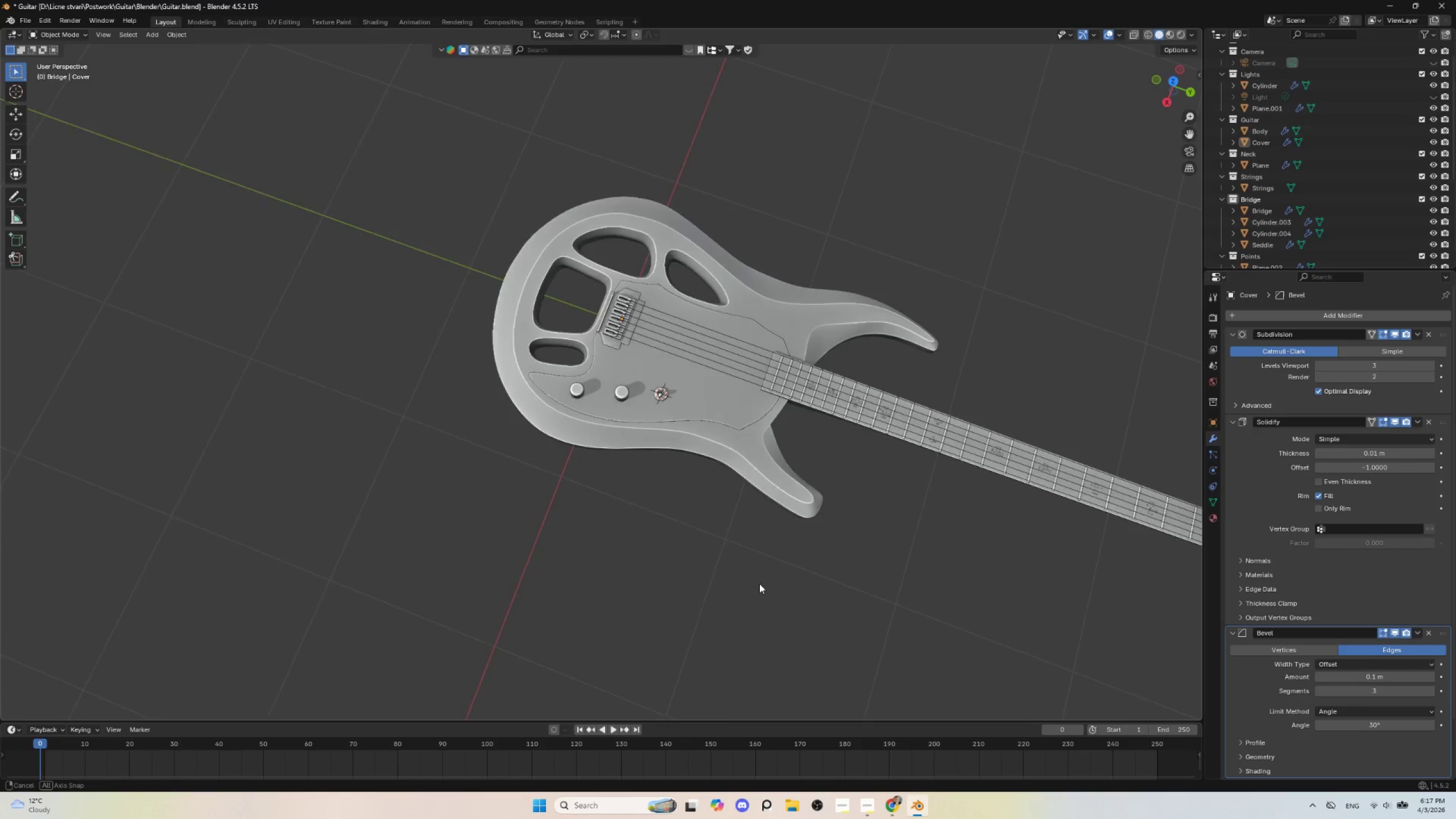 
hold_key(key=AltLeft, duration=0.44)
 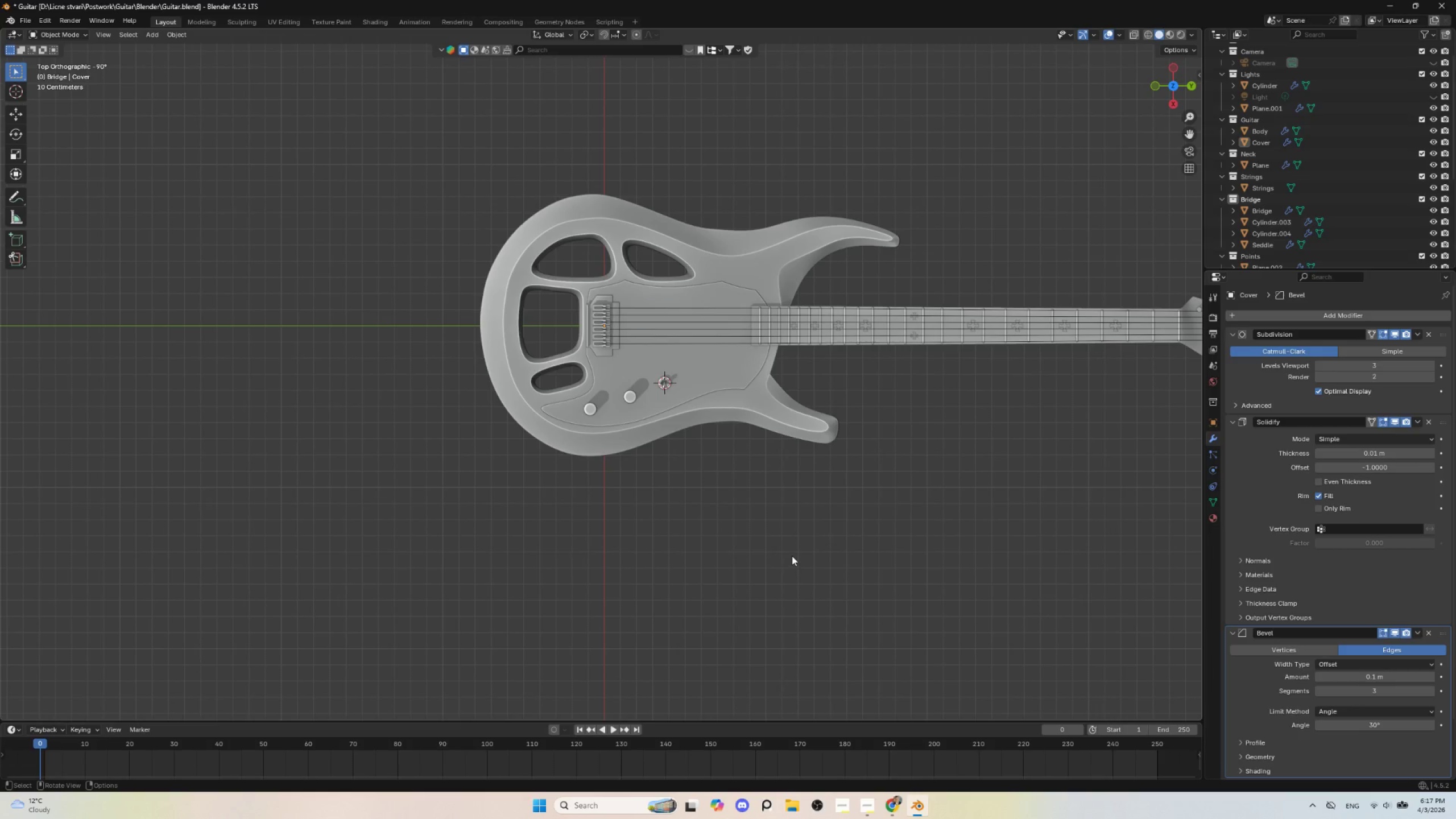 
left_click([792, 556])
 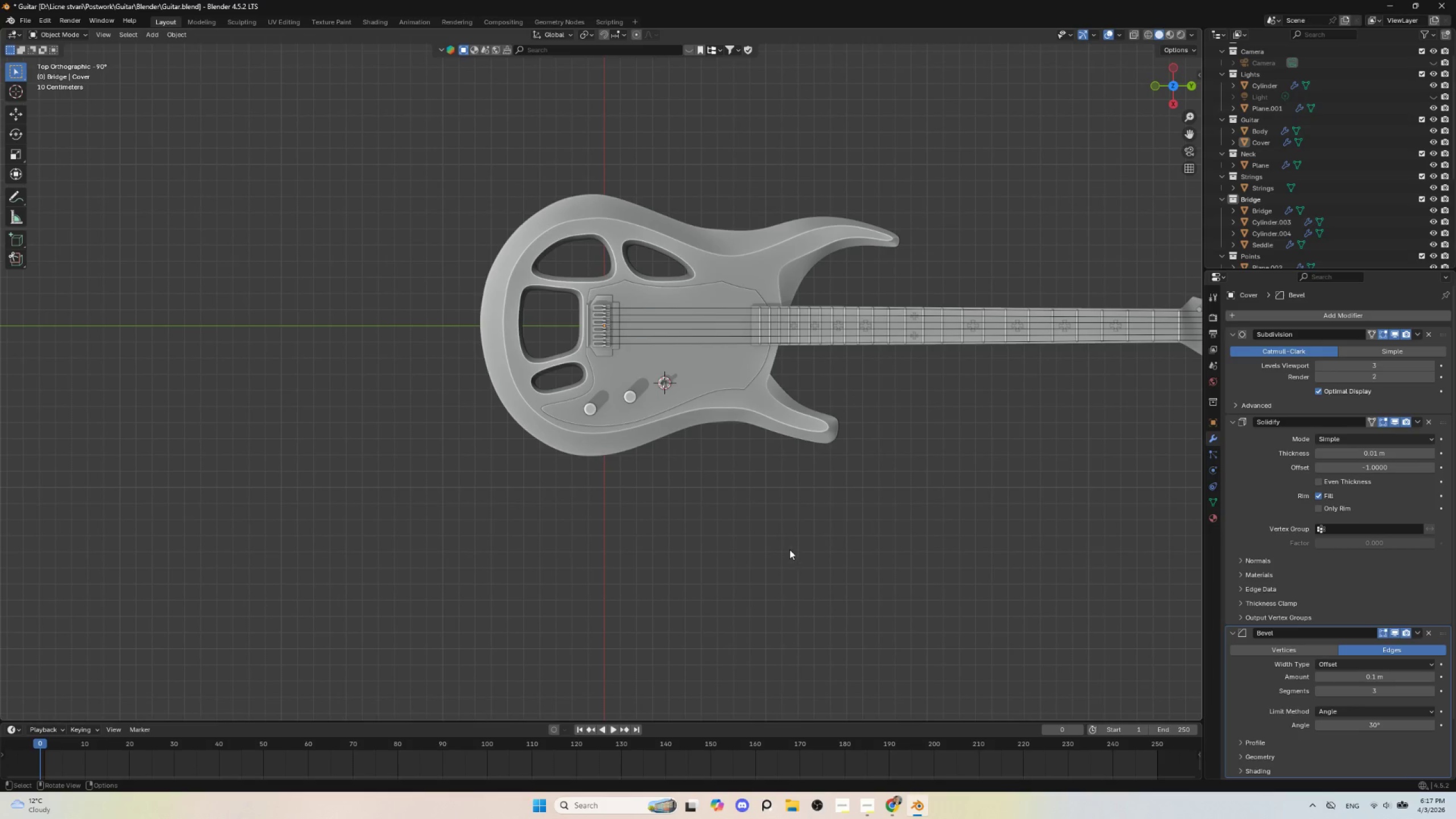 
hold_key(key=ShiftLeft, duration=0.81)
 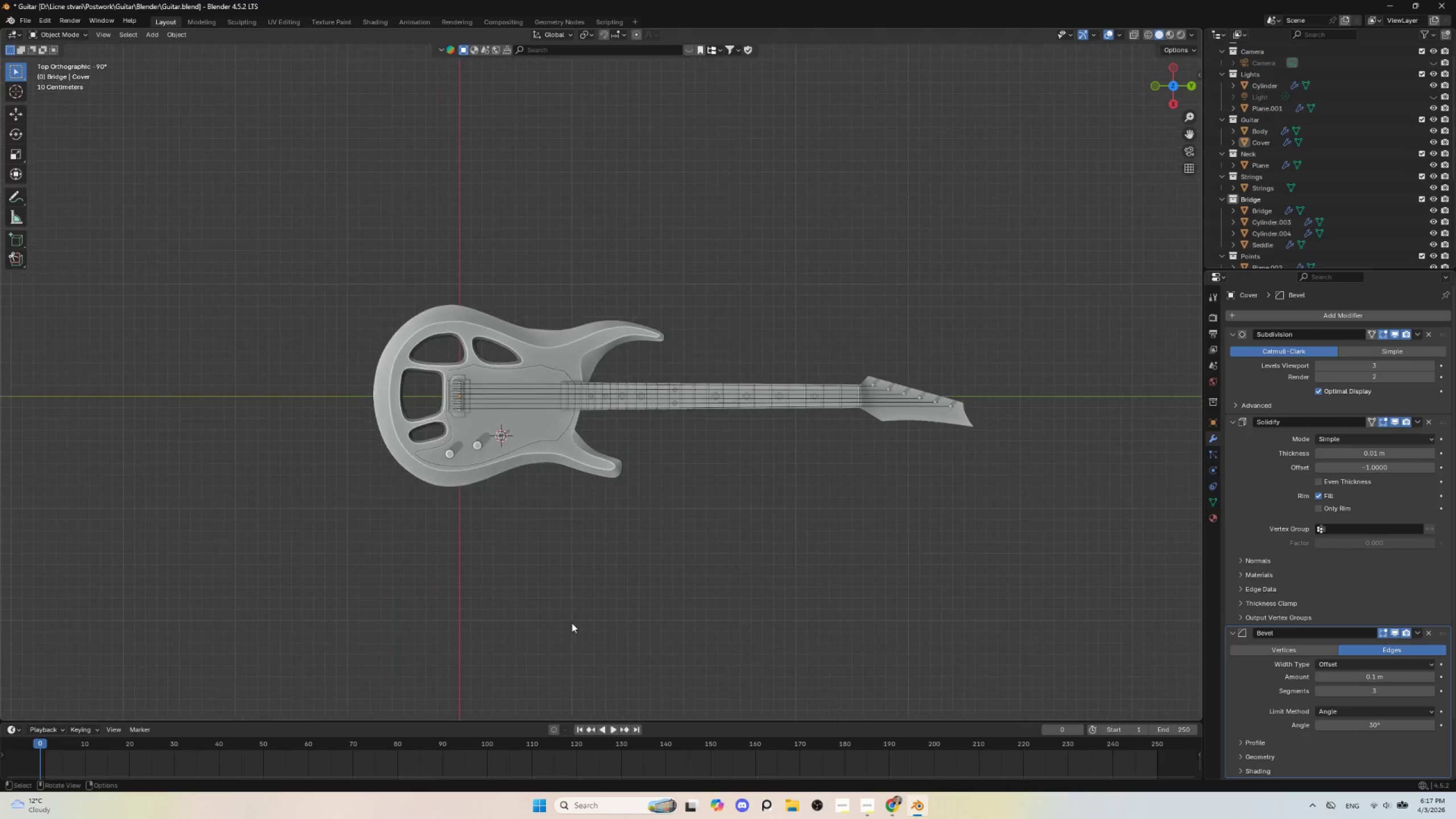 
scroll: coordinate [572, 623], scroll_direction: down, amount: 2.0
 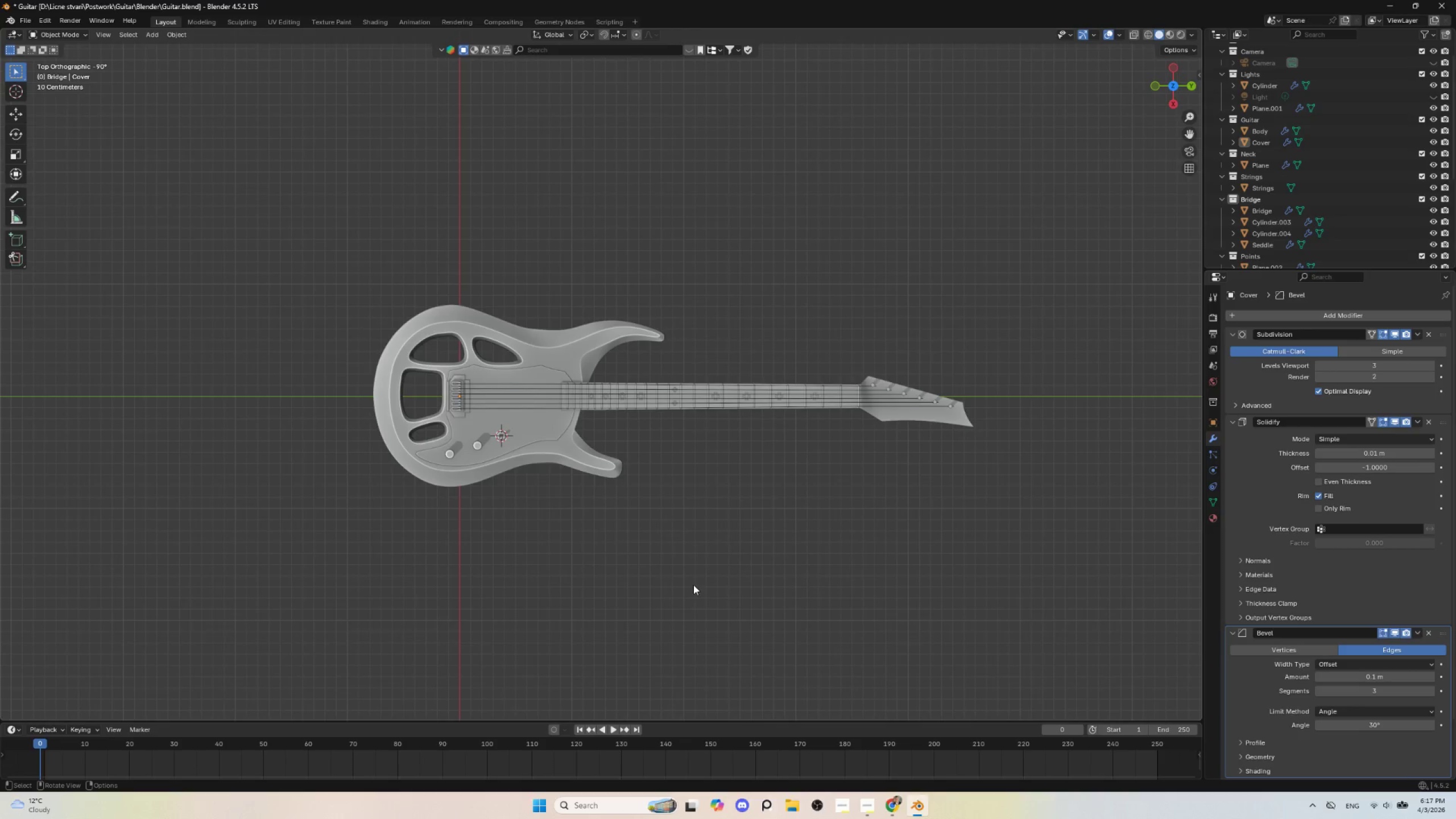 
hold_key(key=ShiftLeft, duration=0.56)
 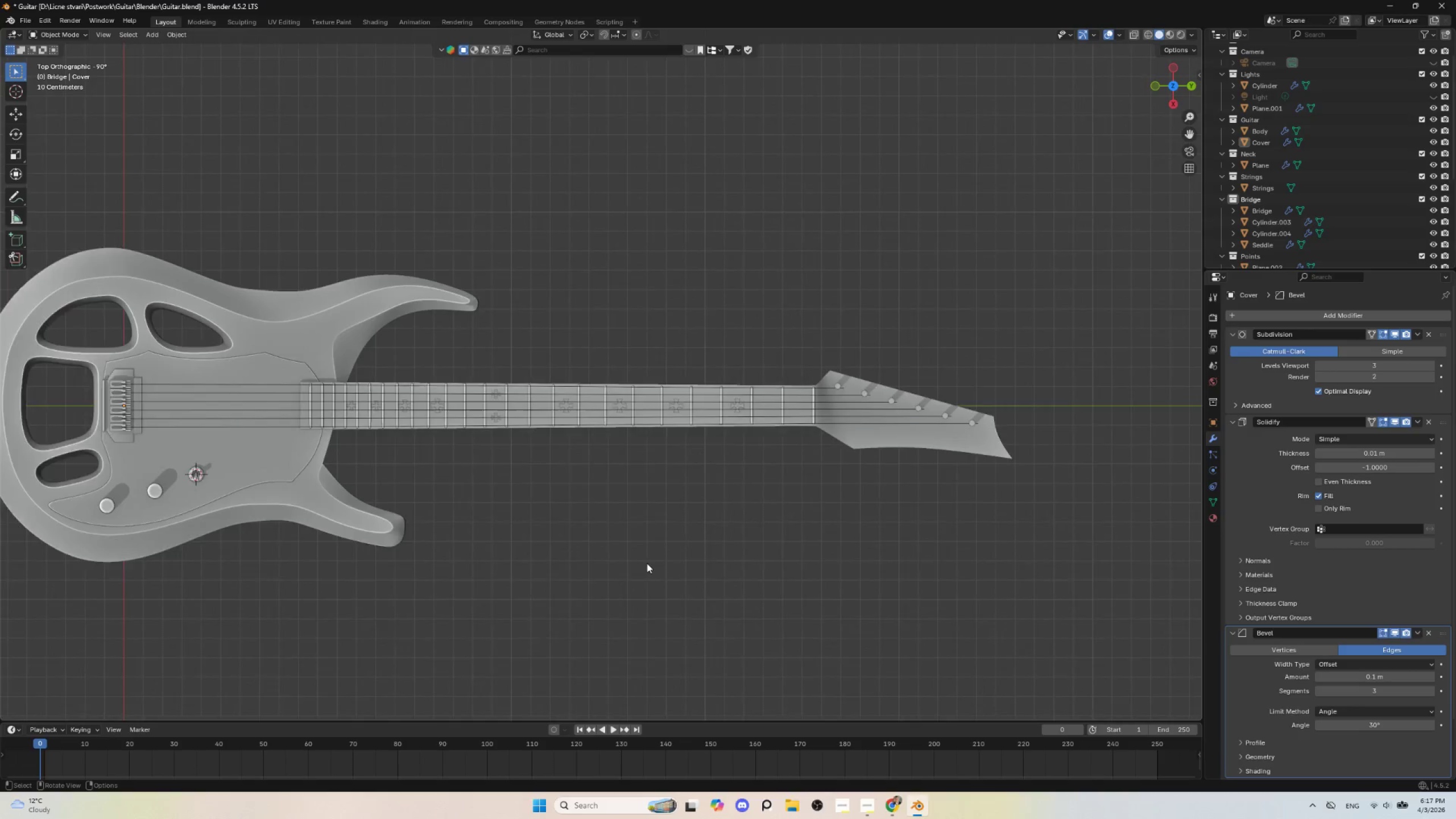 
scroll: coordinate [693, 585], scroll_direction: up, amount: 1.0
 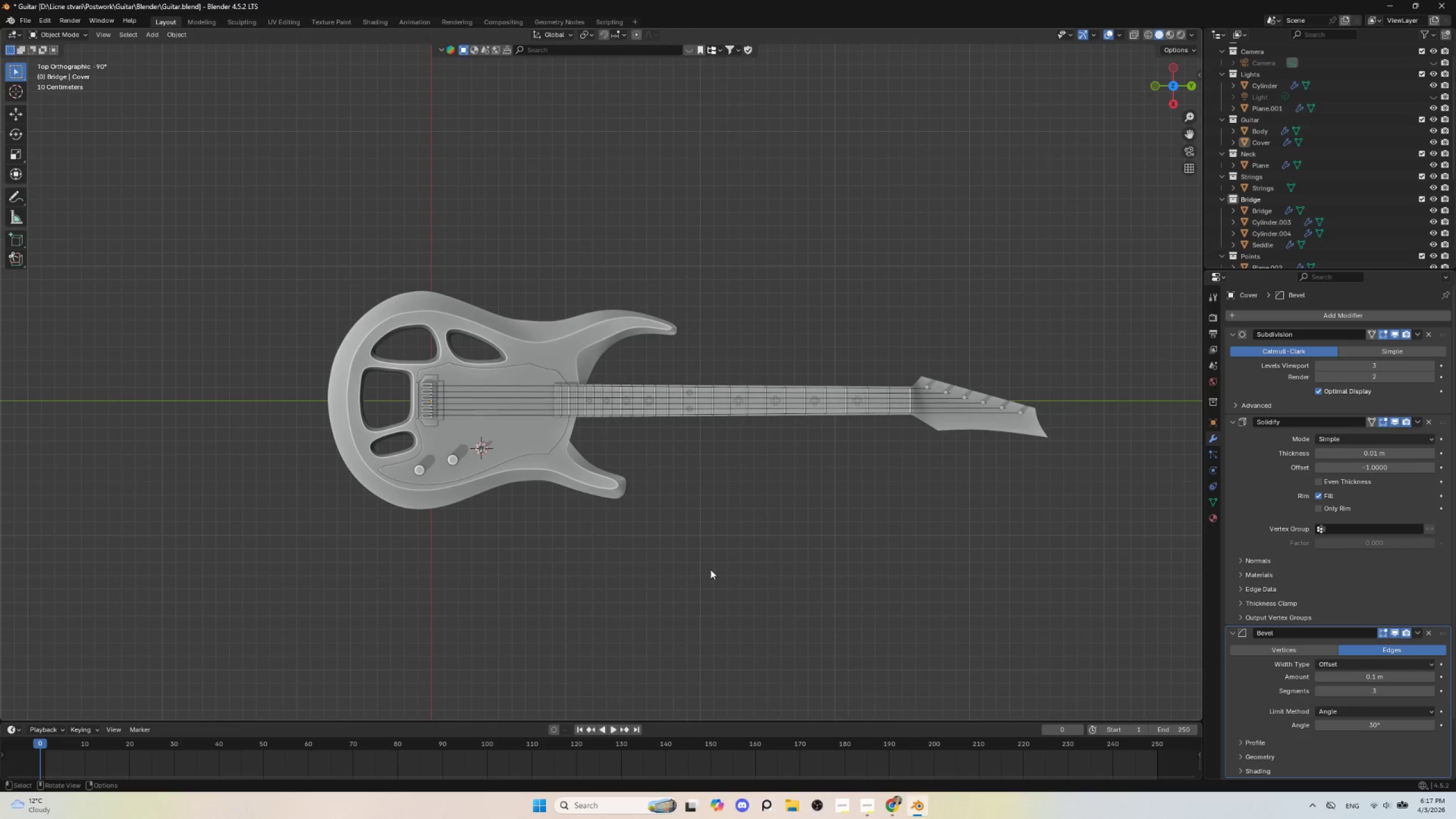 
hold_key(key=ShiftLeft, duration=0.8)
 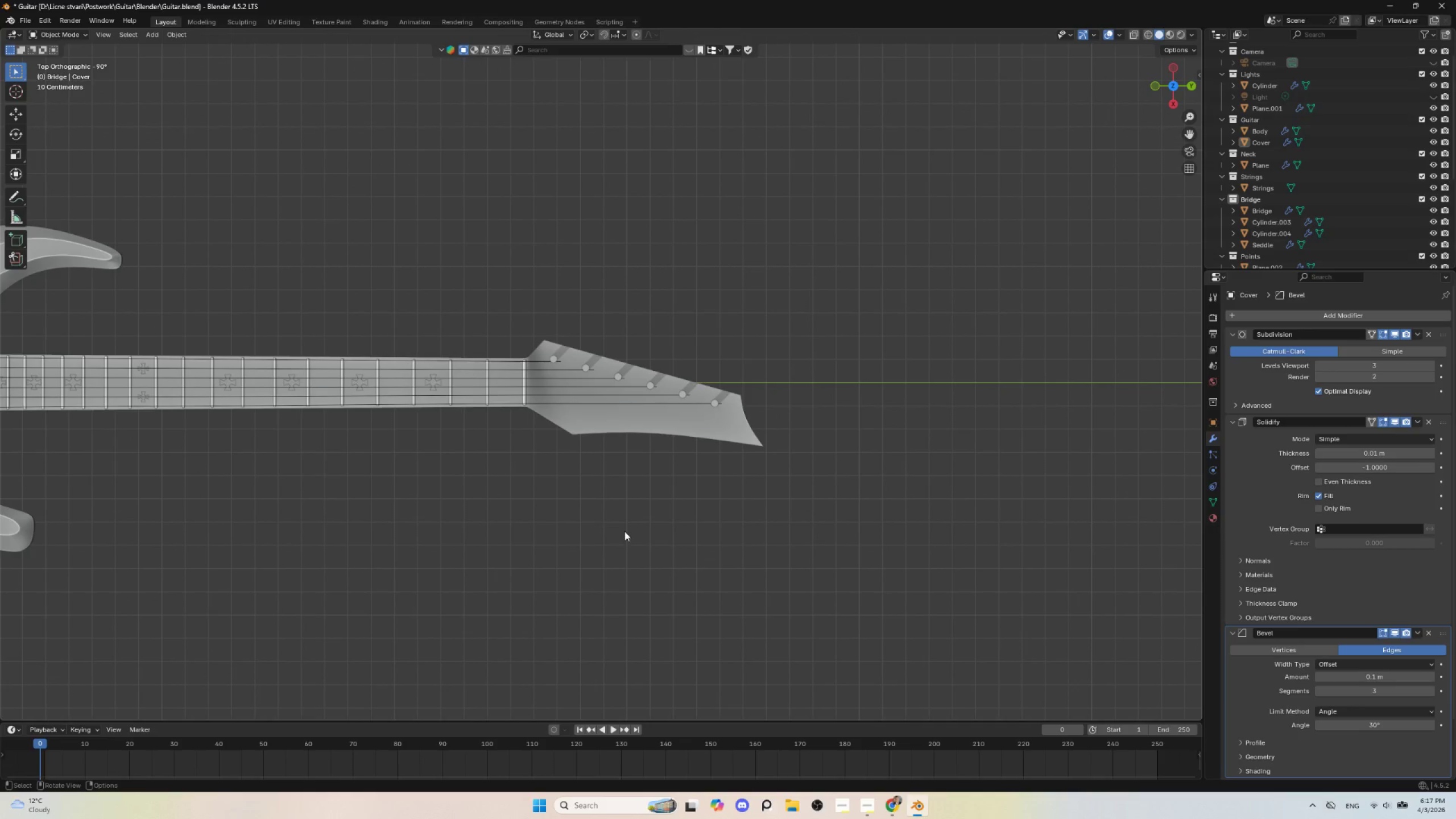 
scroll: coordinate [647, 563], scroll_direction: up, amount: 3.0
 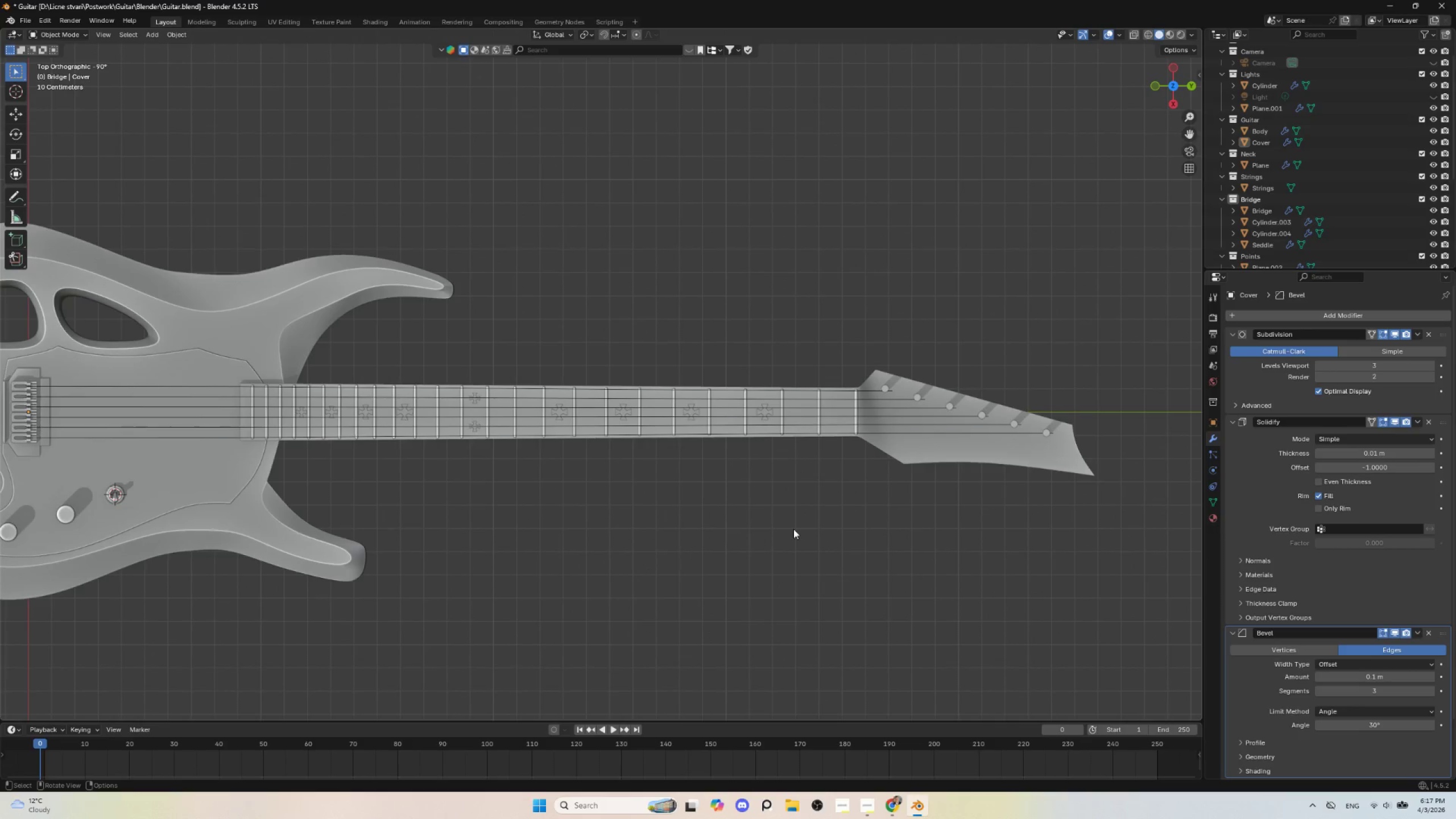 
hold_key(key=ShiftLeft, duration=1.38)
 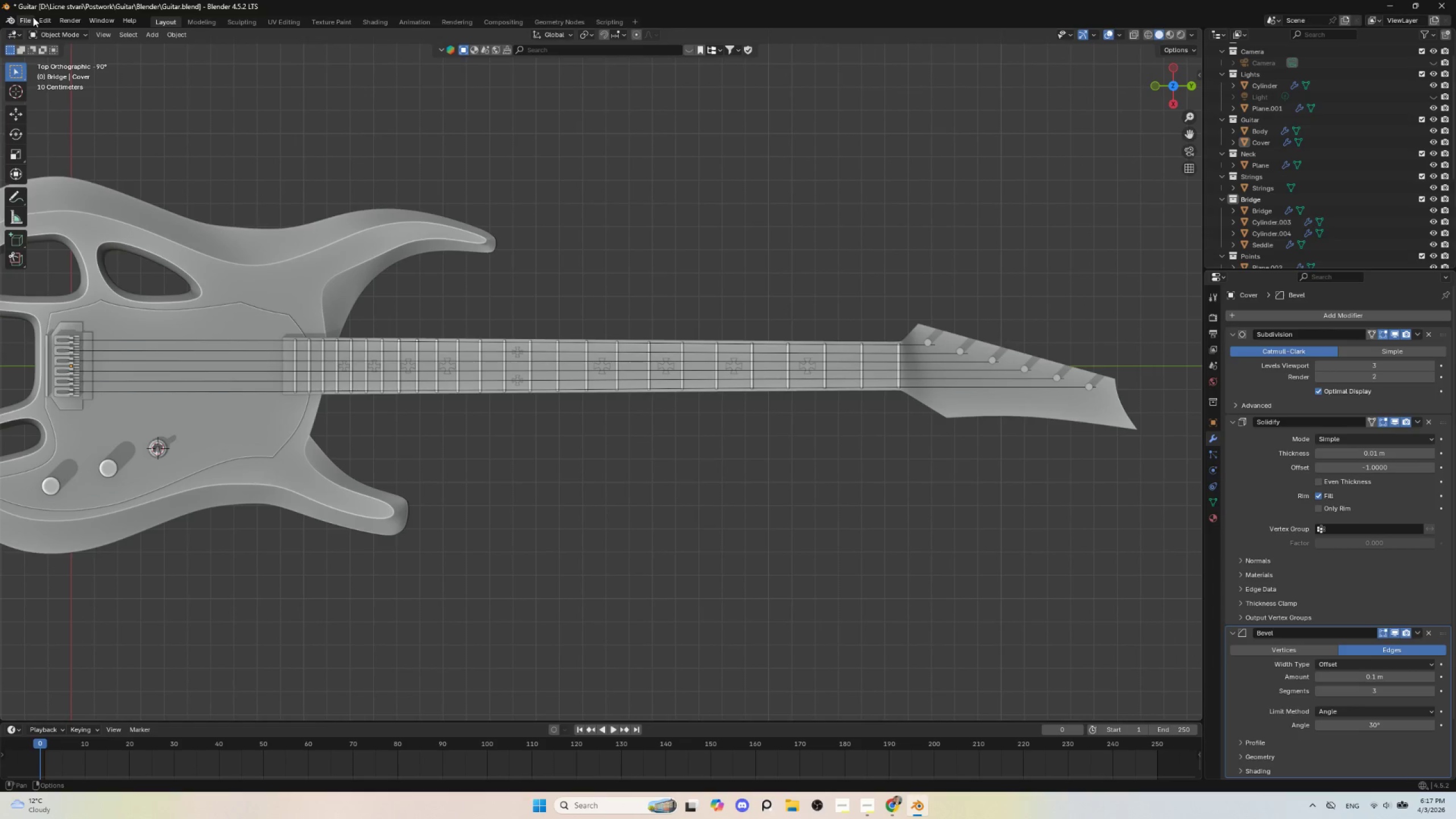 
left_click([30, 19])
 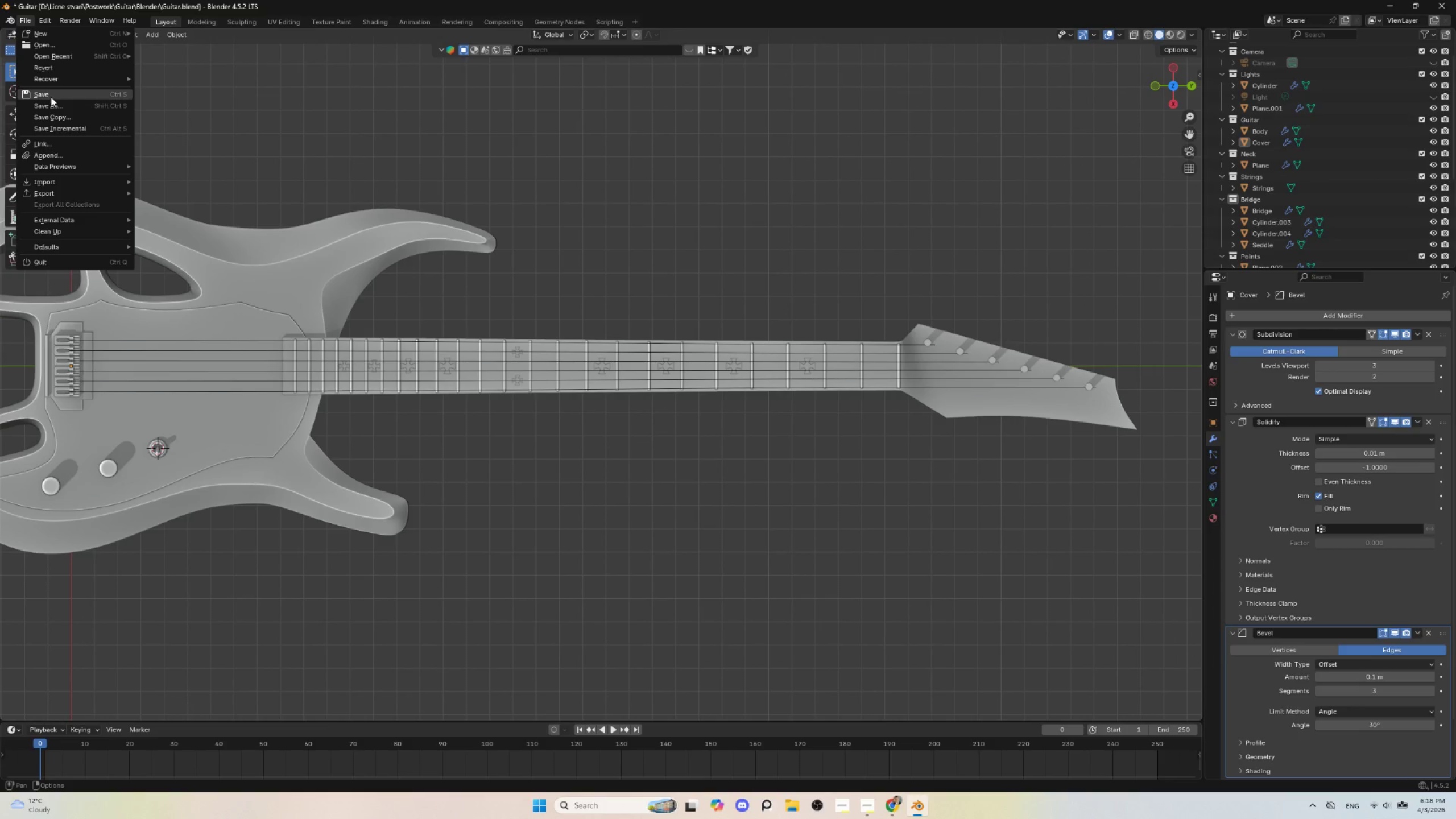 
left_click([51, 97])
 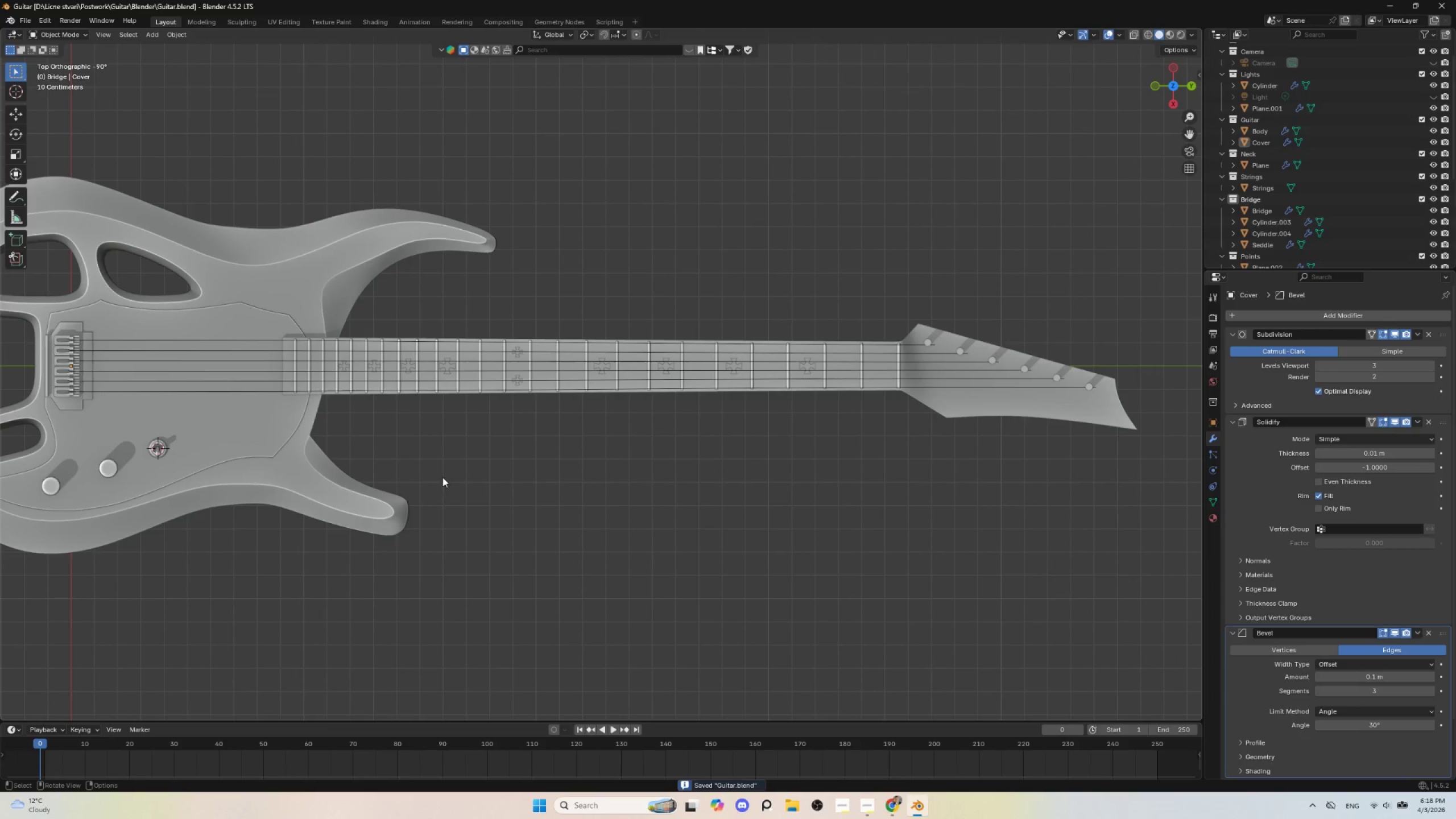 
hold_key(key=ShiftLeft, duration=0.33)
 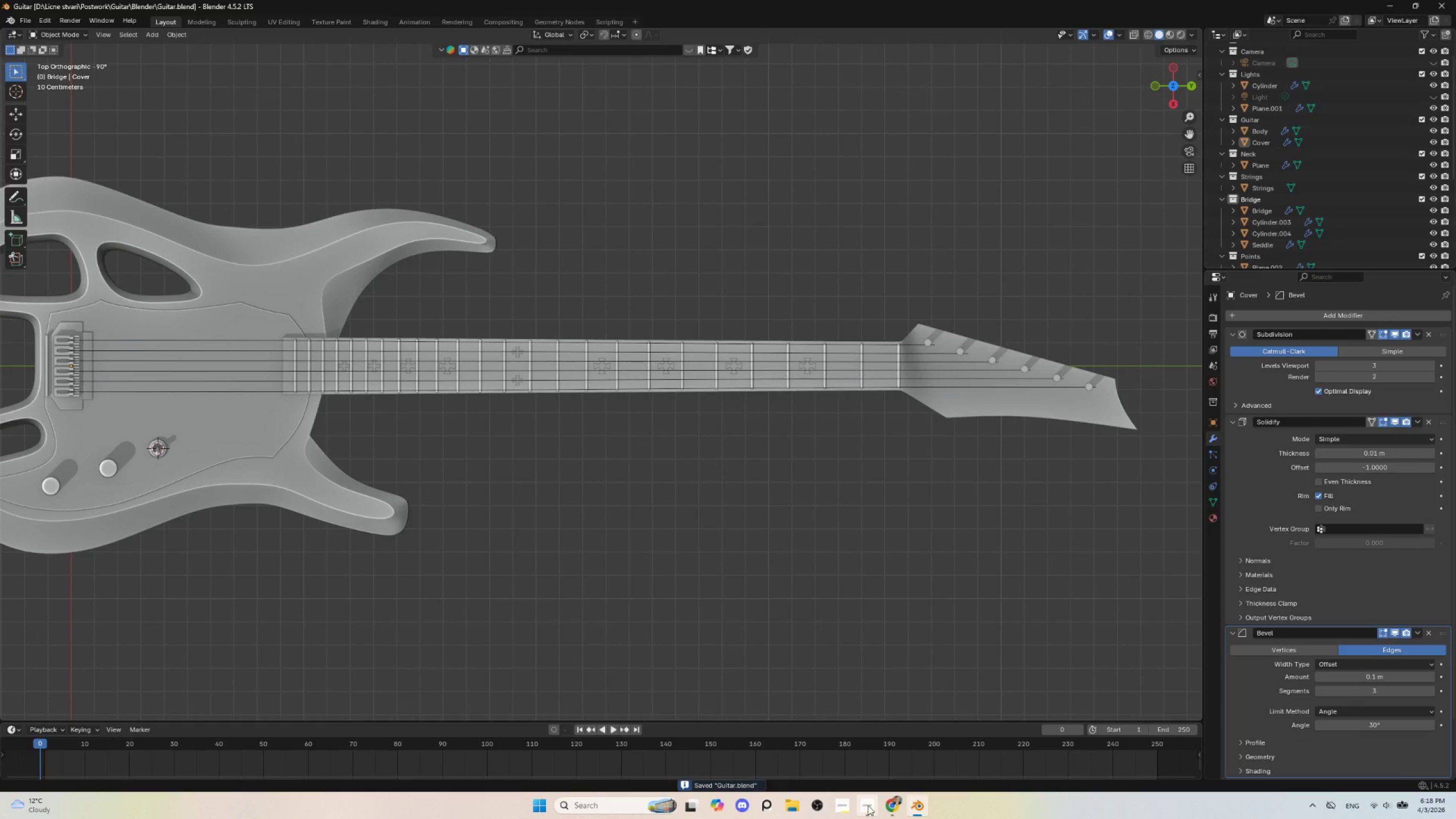 
left_click([868, 805])